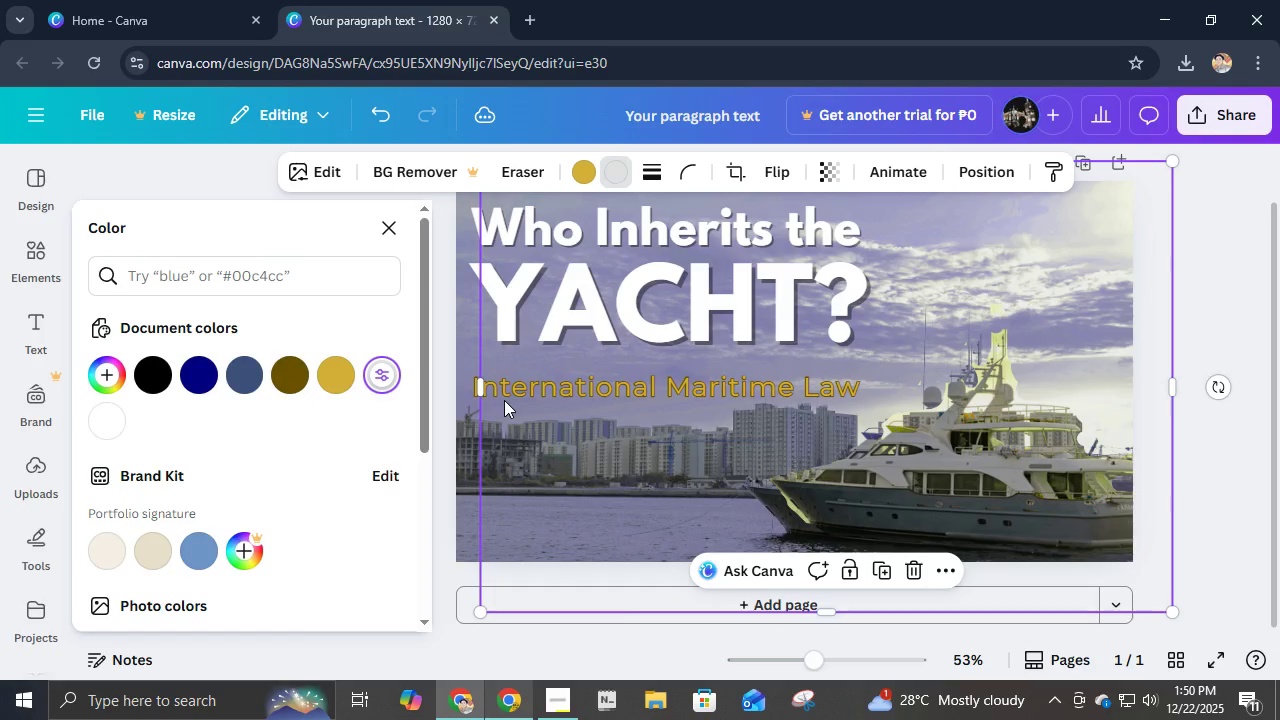 
scroll: coordinate [306, 481], scroll_direction: down, amount: 4.0
 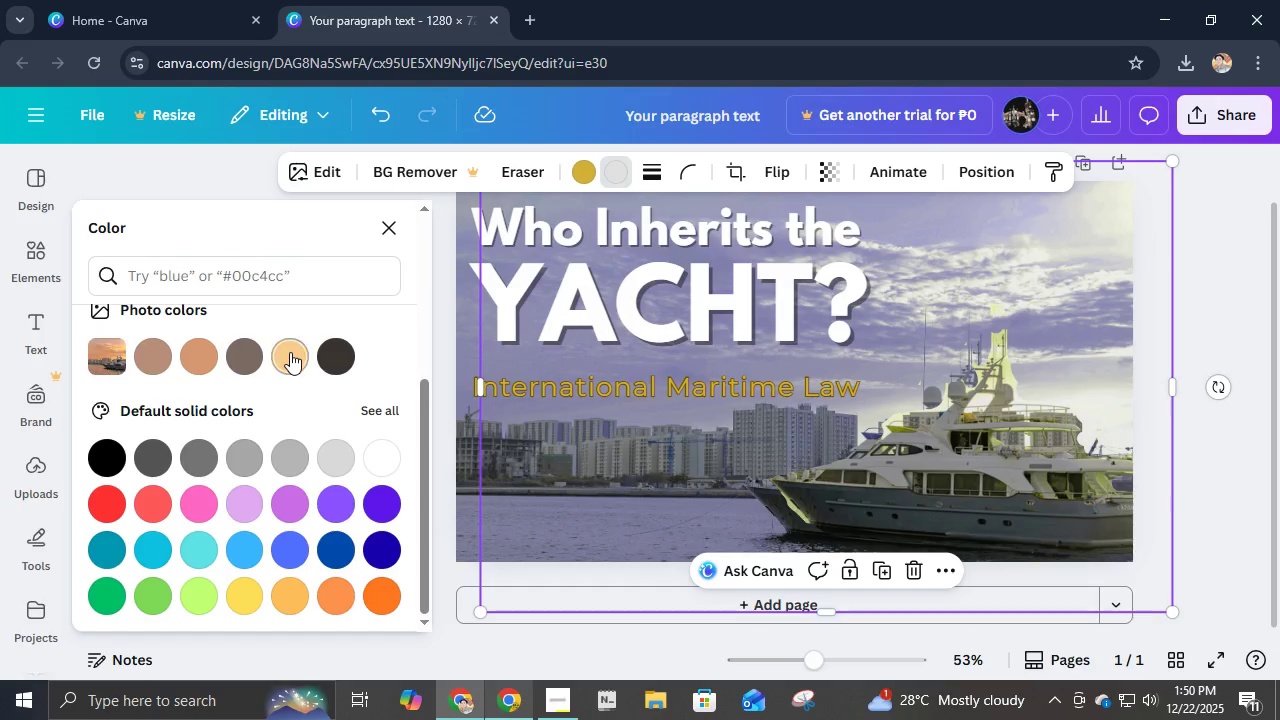 
left_click([290, 352])
 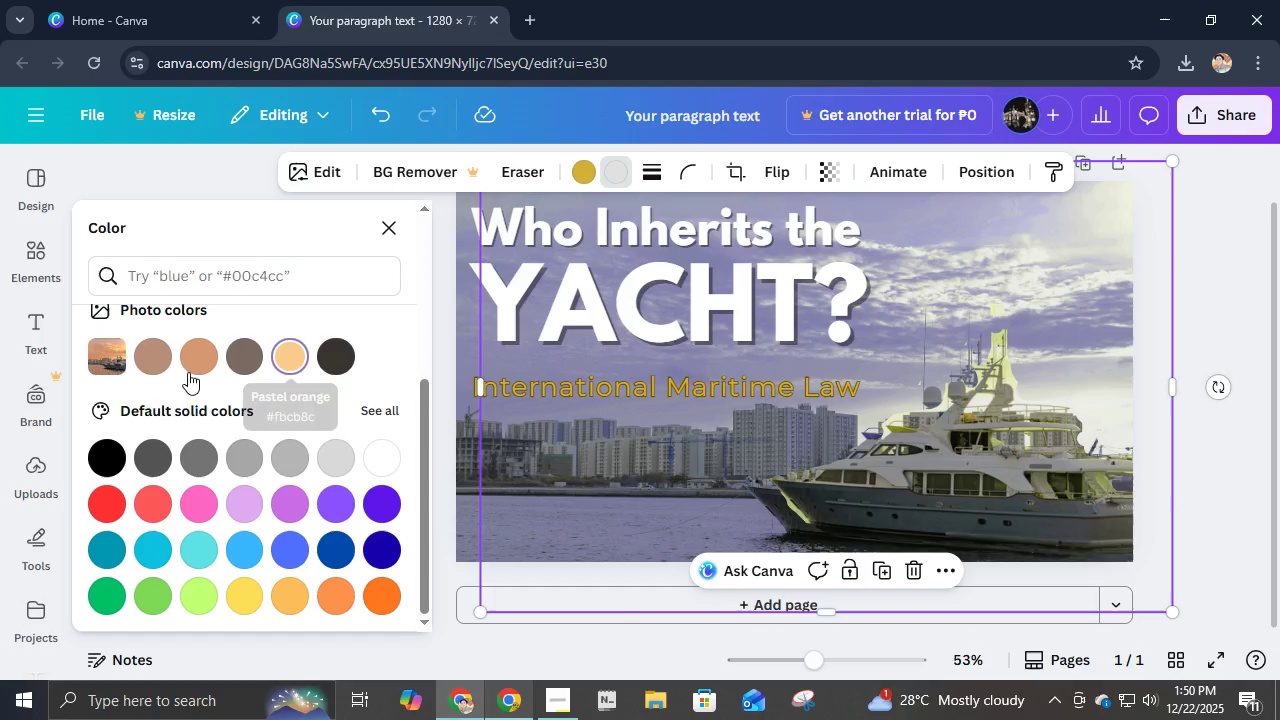 
mouse_move([215, 378])
 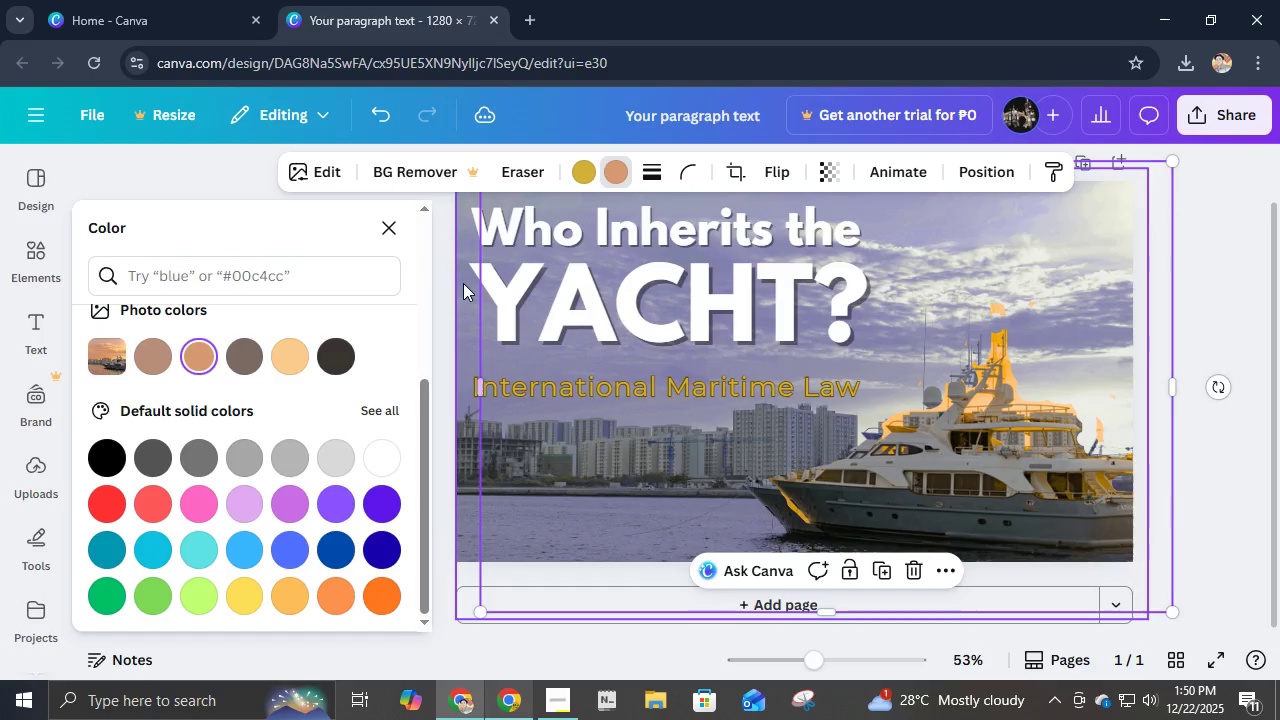 
left_click([589, 164])
 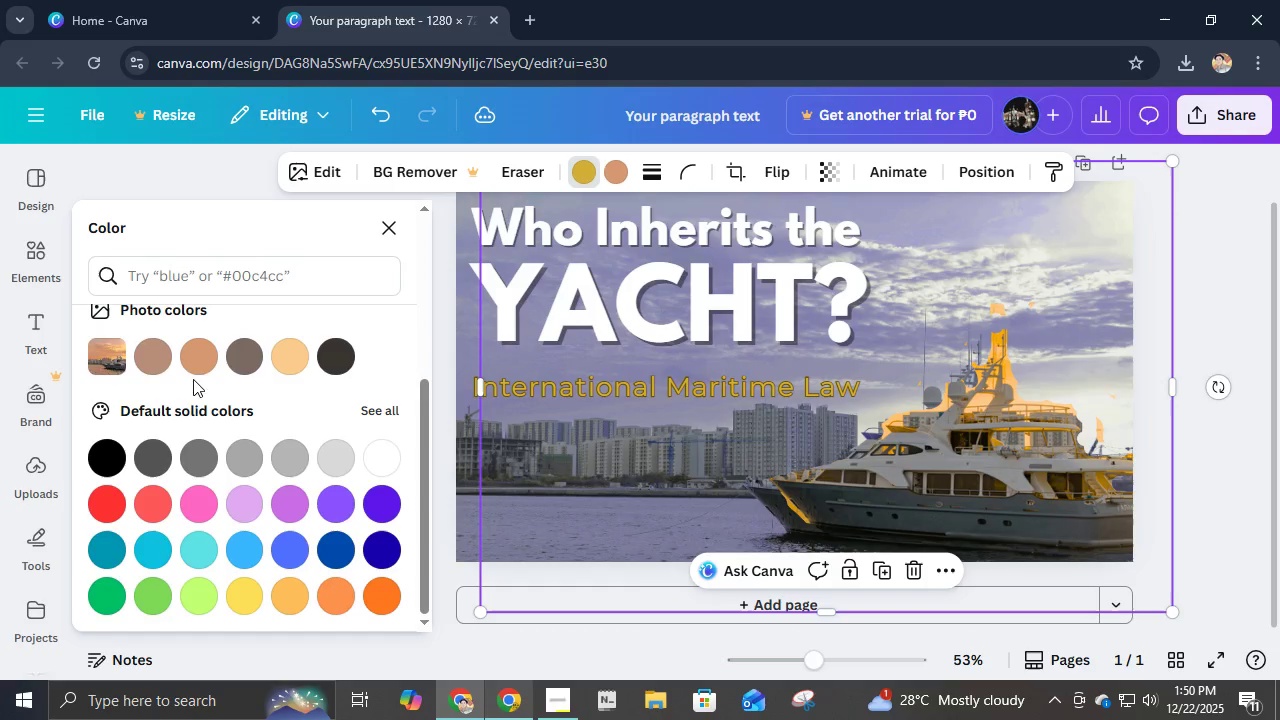 
left_click([162, 367])
 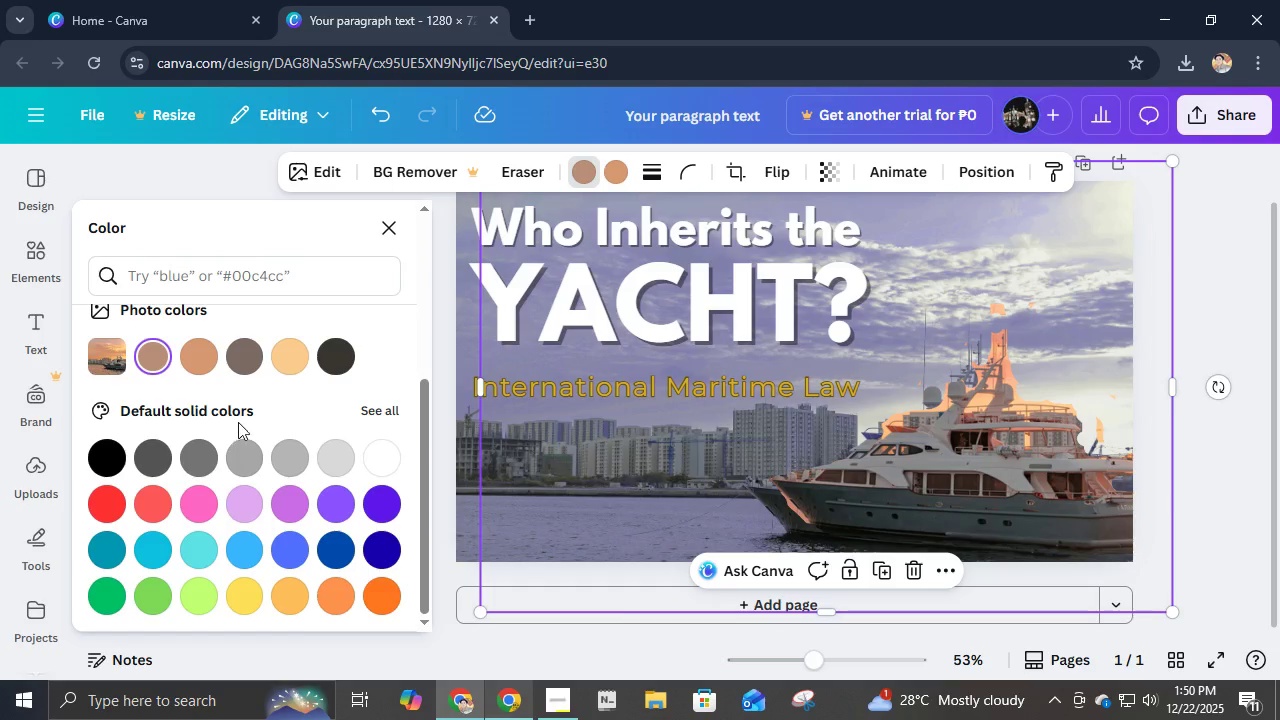 
left_click([395, 228])
 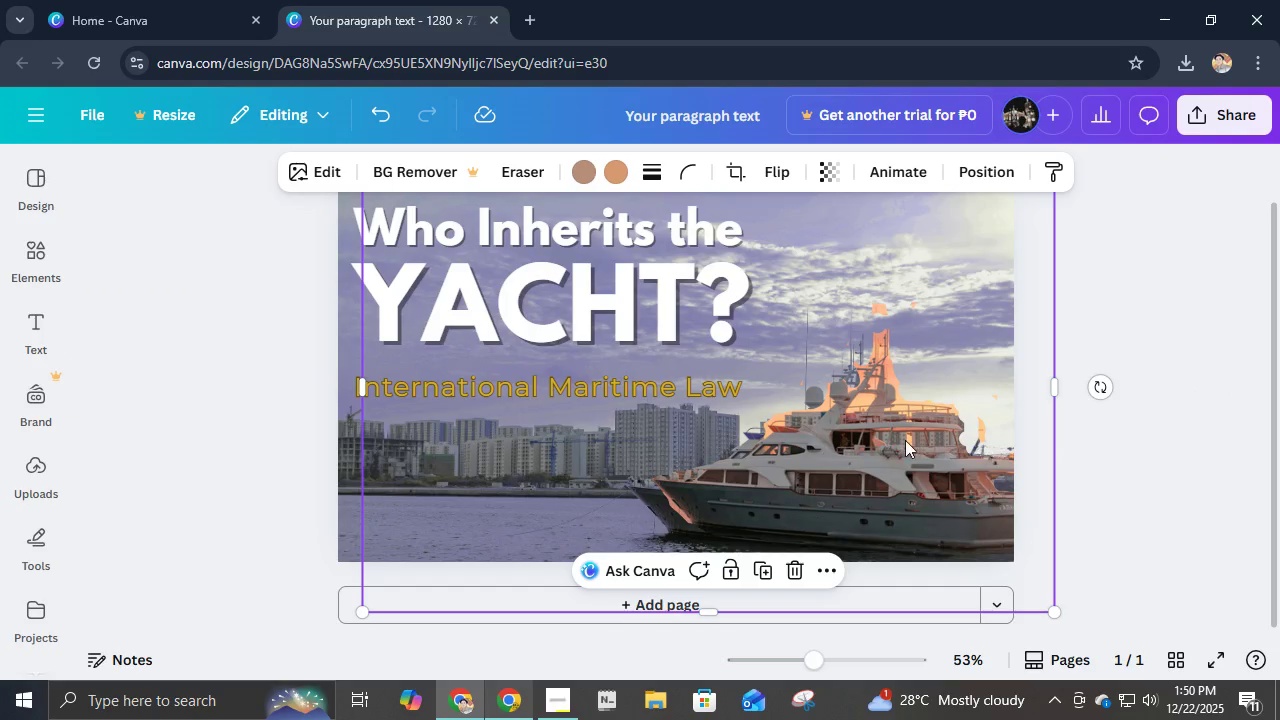 
left_click_drag(start_coordinate=[870, 434], to_coordinate=[847, 433])
 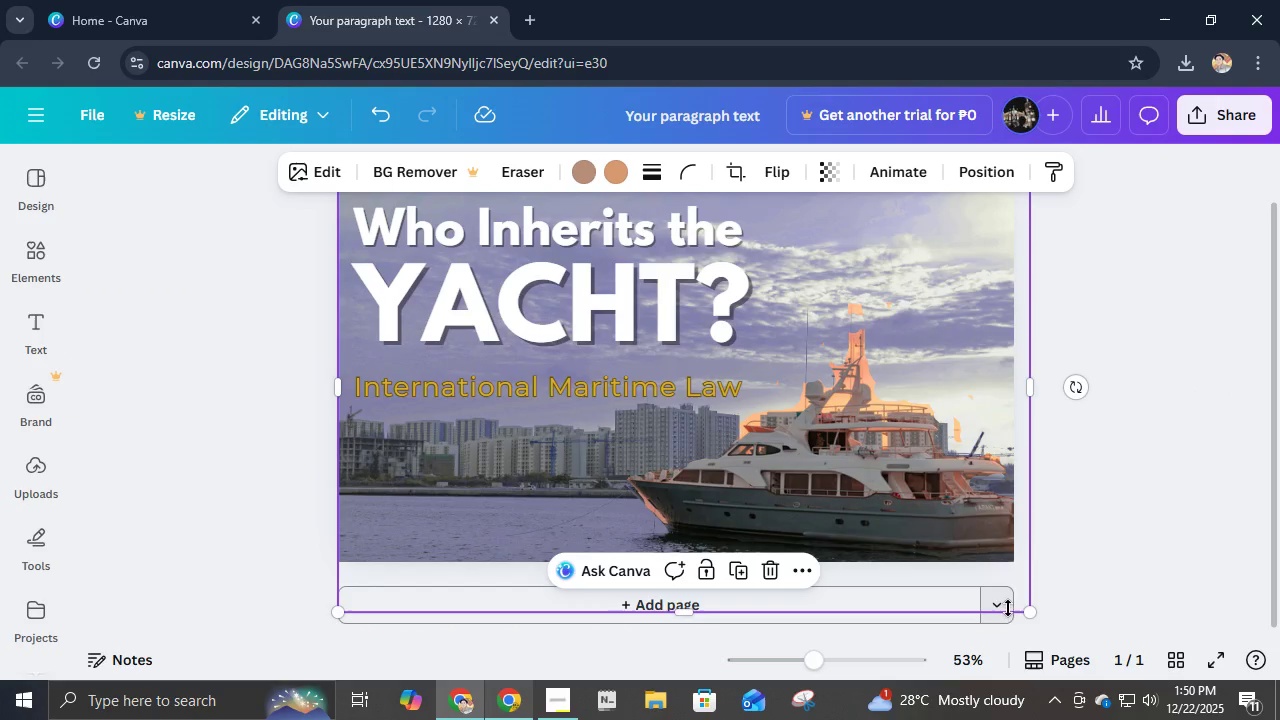 
left_click_drag(start_coordinate=[1030, 615], to_coordinate=[1279, 719])
 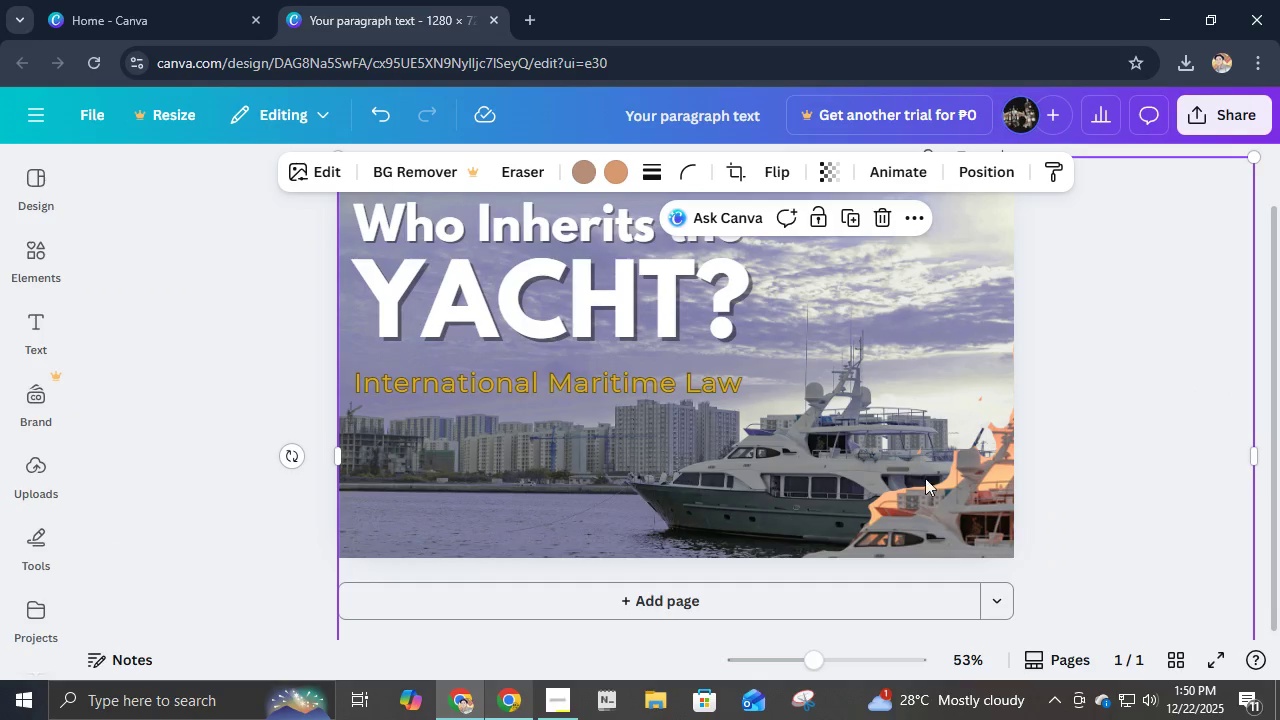 
left_click_drag(start_coordinate=[937, 526], to_coordinate=[828, 416])
 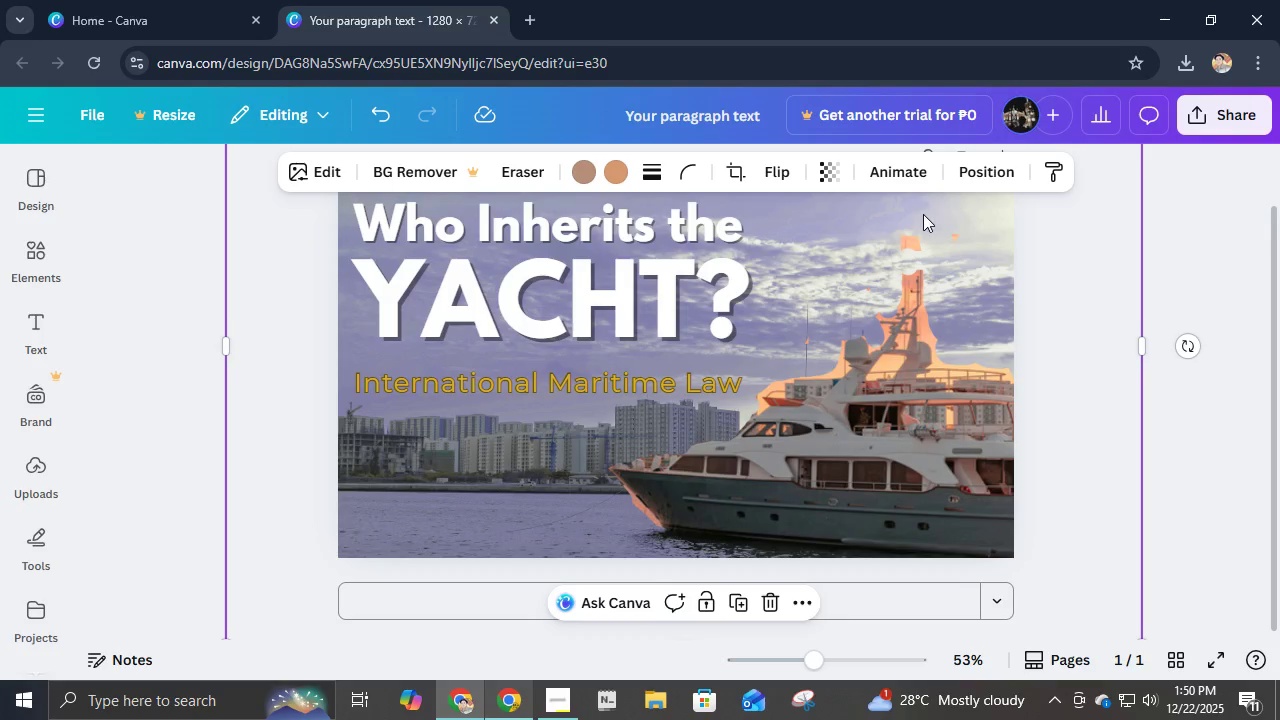 
key(Delete)
 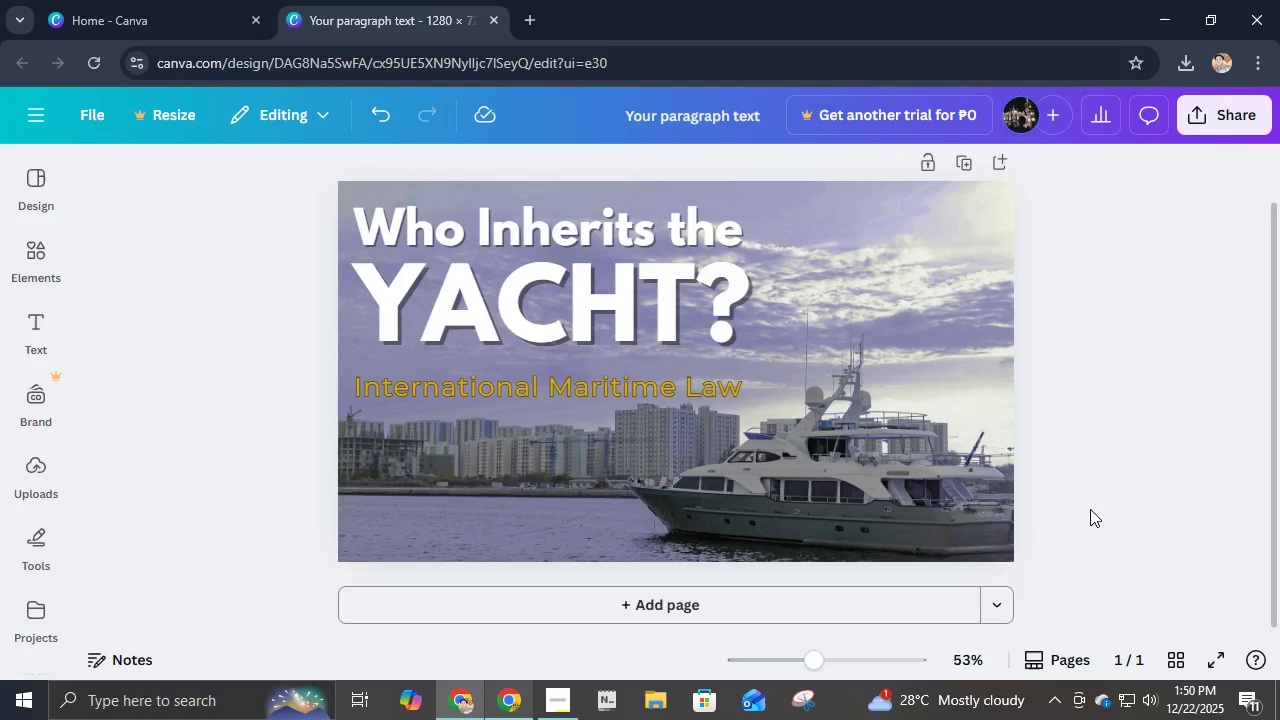 
left_click([882, 521])
 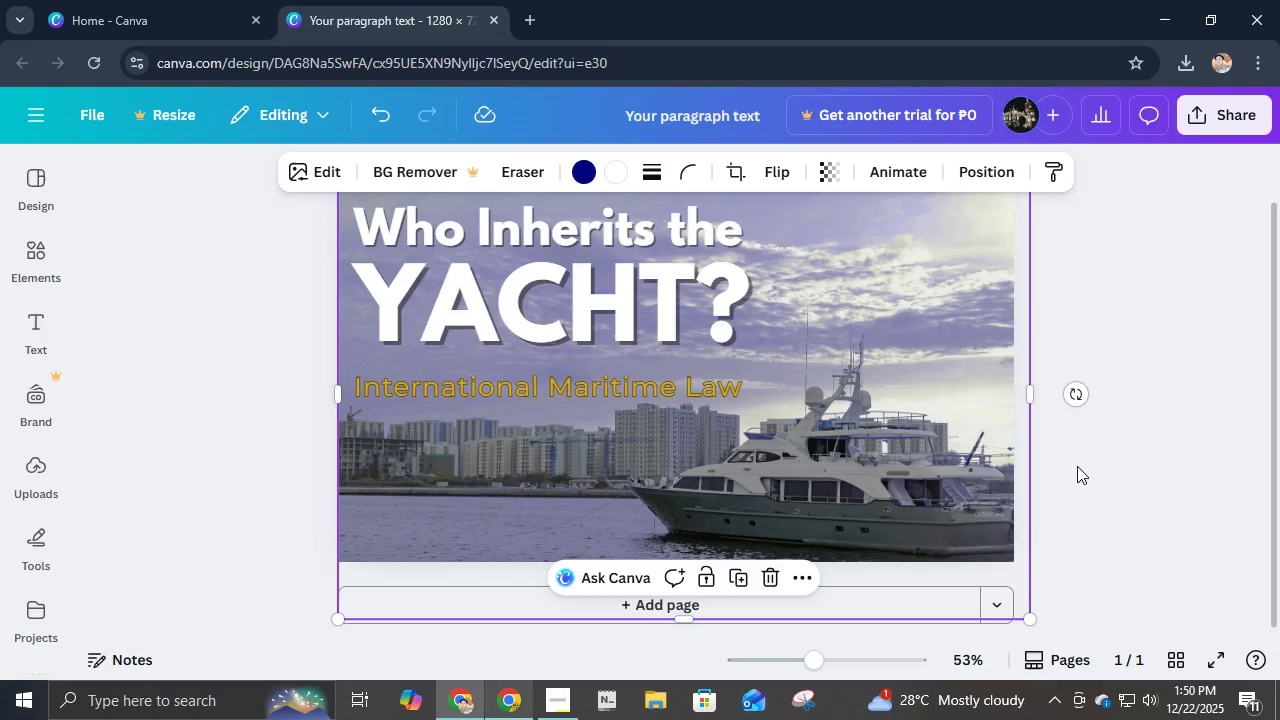 
left_click([1084, 462])
 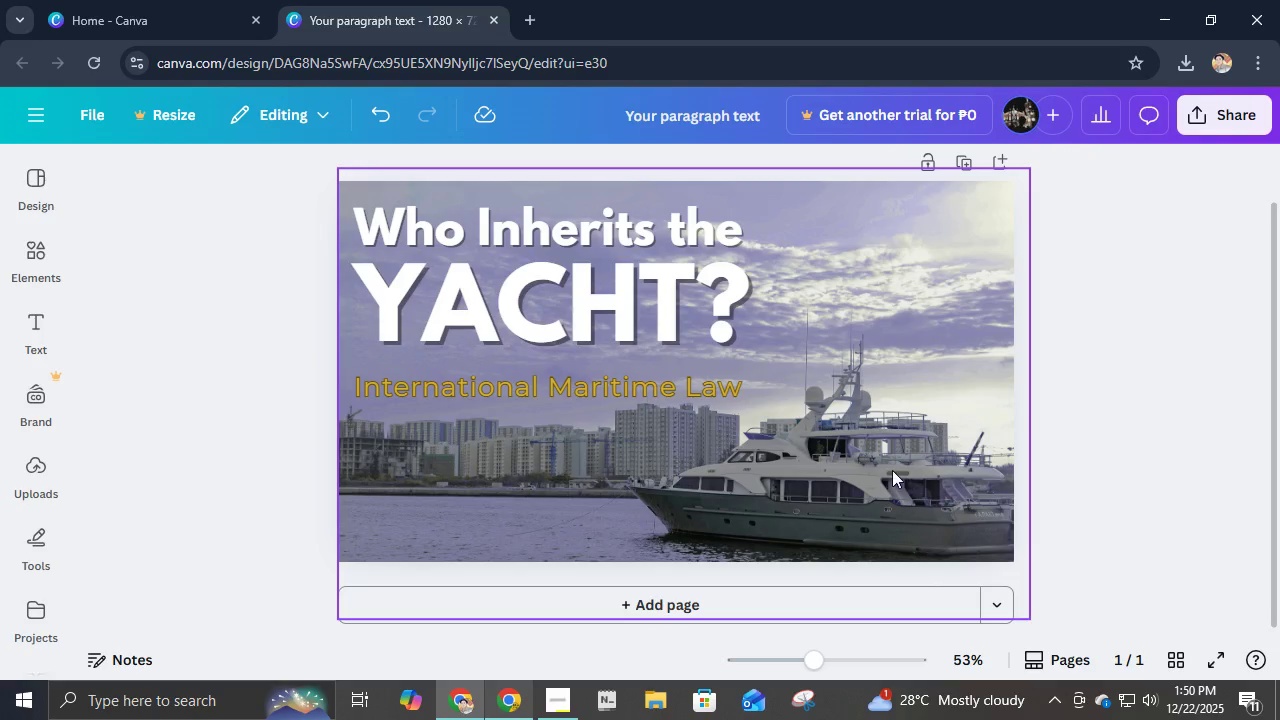 
left_click([892, 470])
 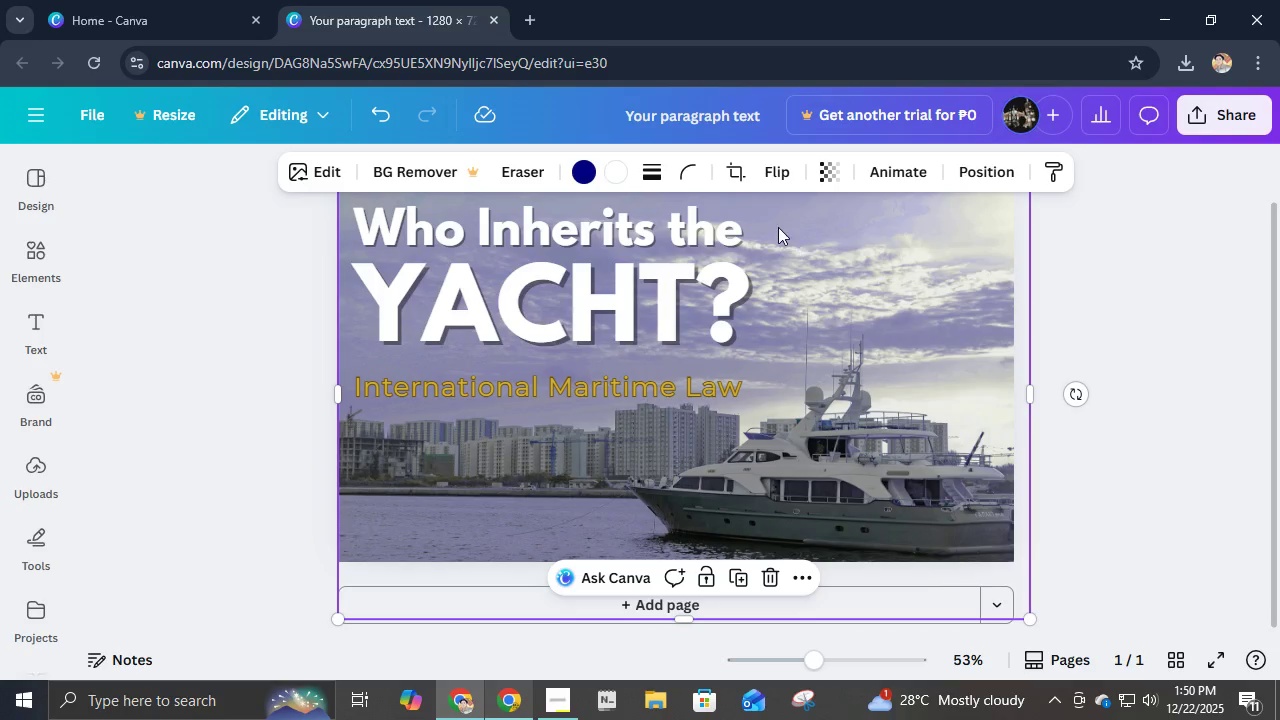 
left_click([316, 179])
 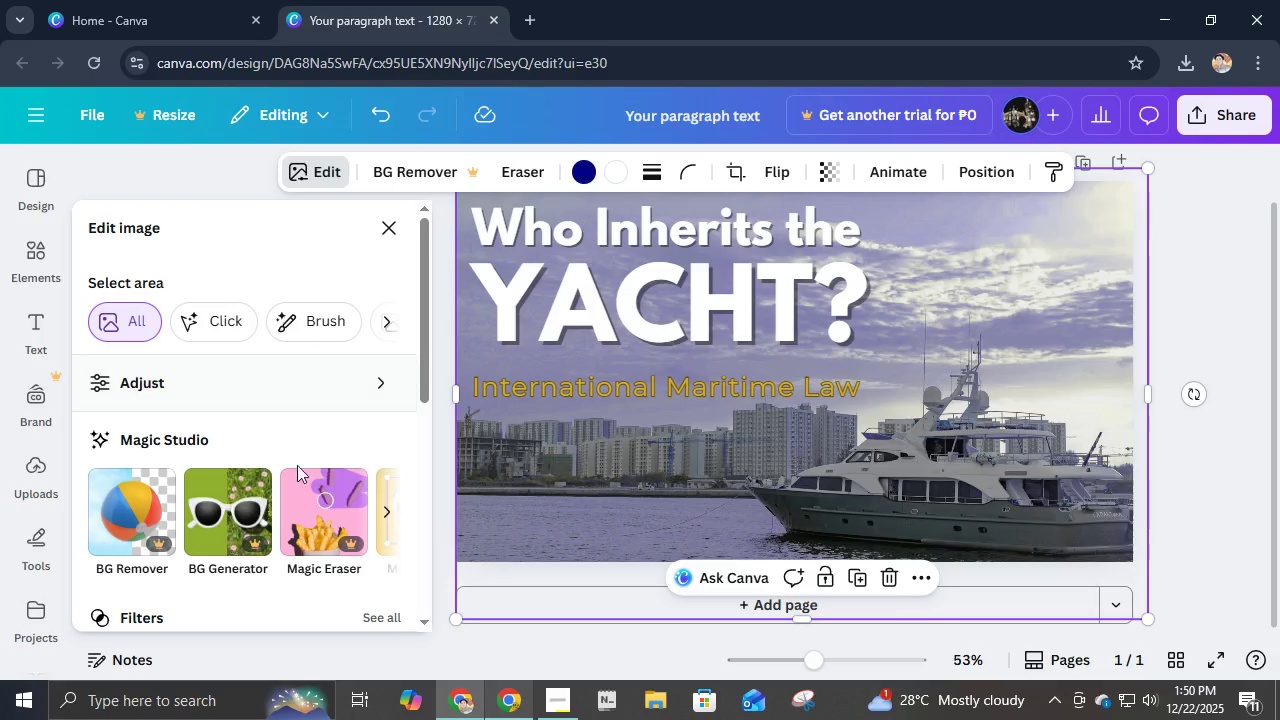 
scroll: coordinate [293, 447], scroll_direction: down, amount: 5.0
 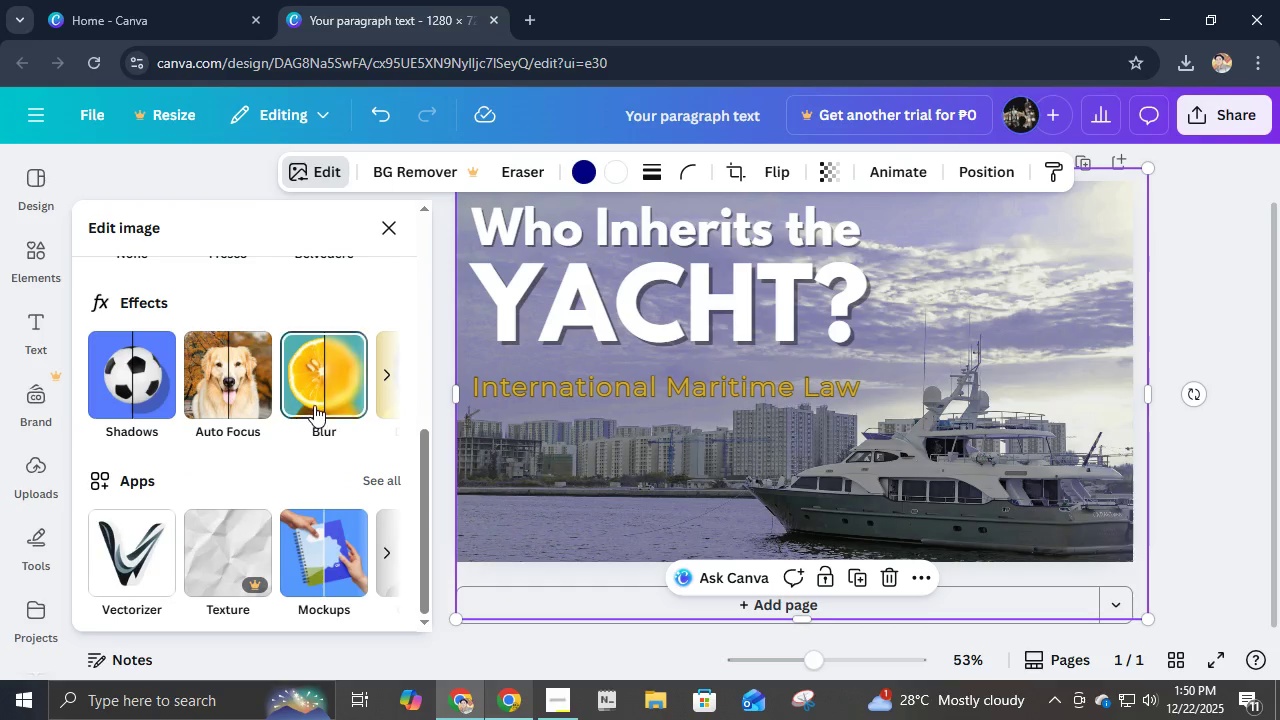 
left_click([232, 405])
 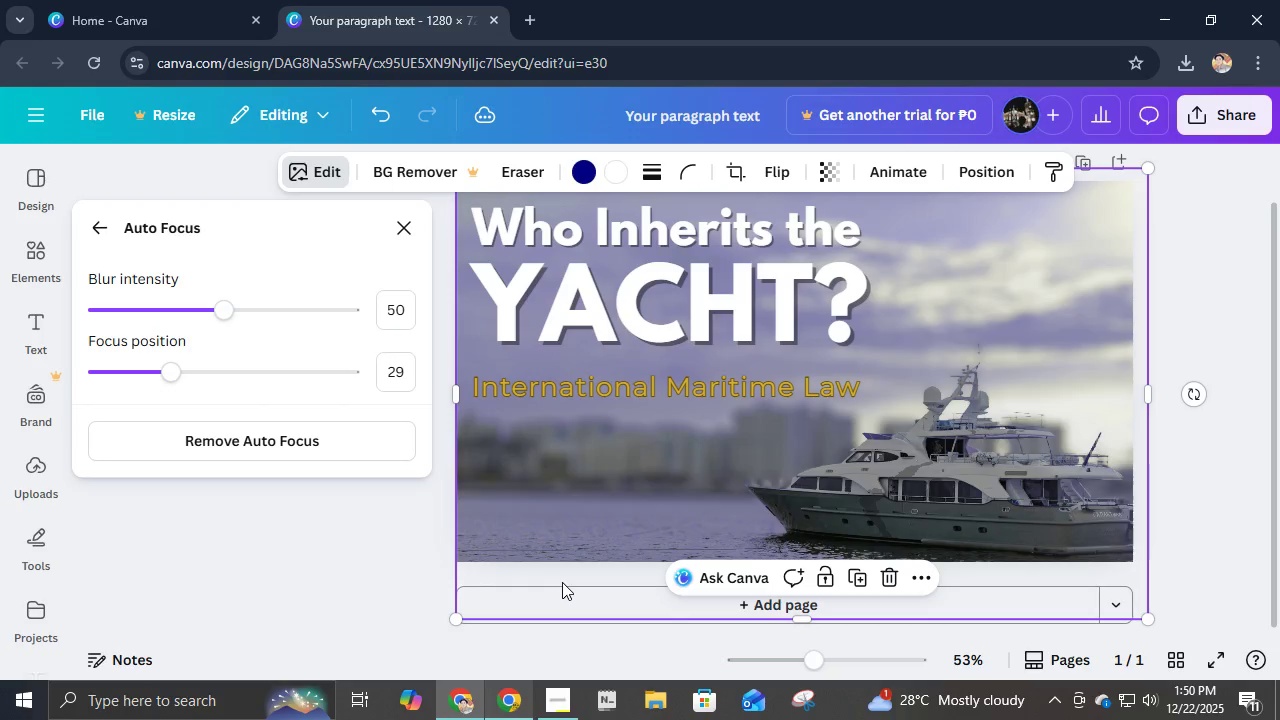 
wait(7.8)
 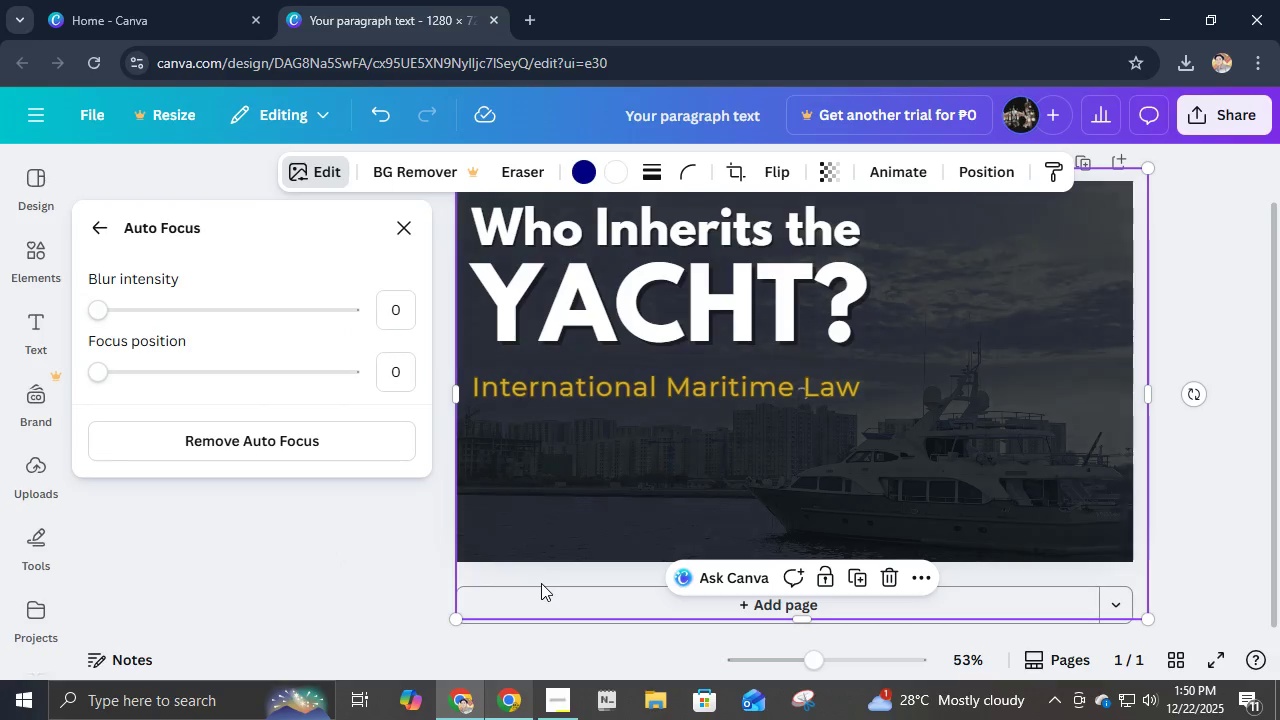 
left_click([557, 697])